 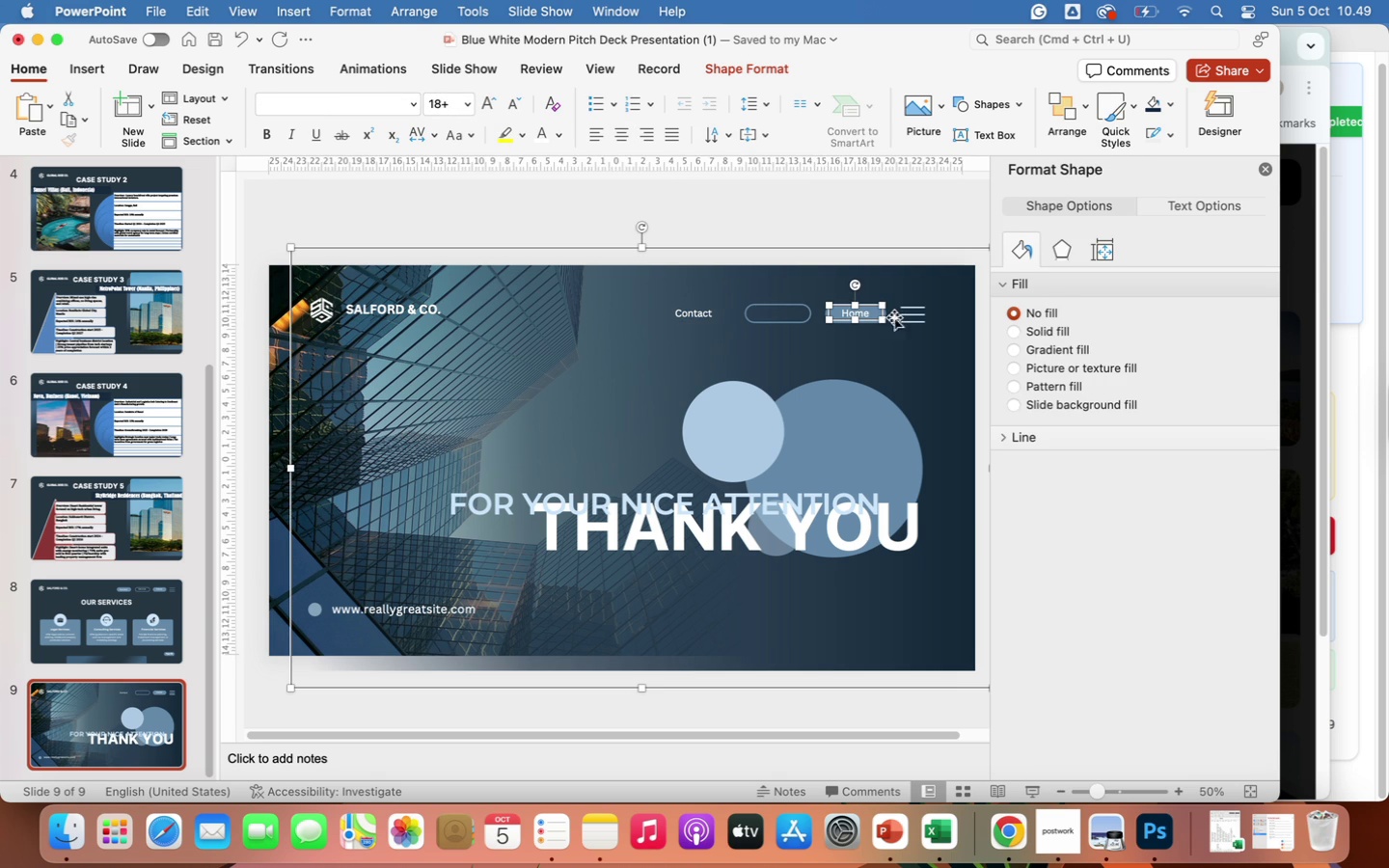 
left_click([790, 311])
 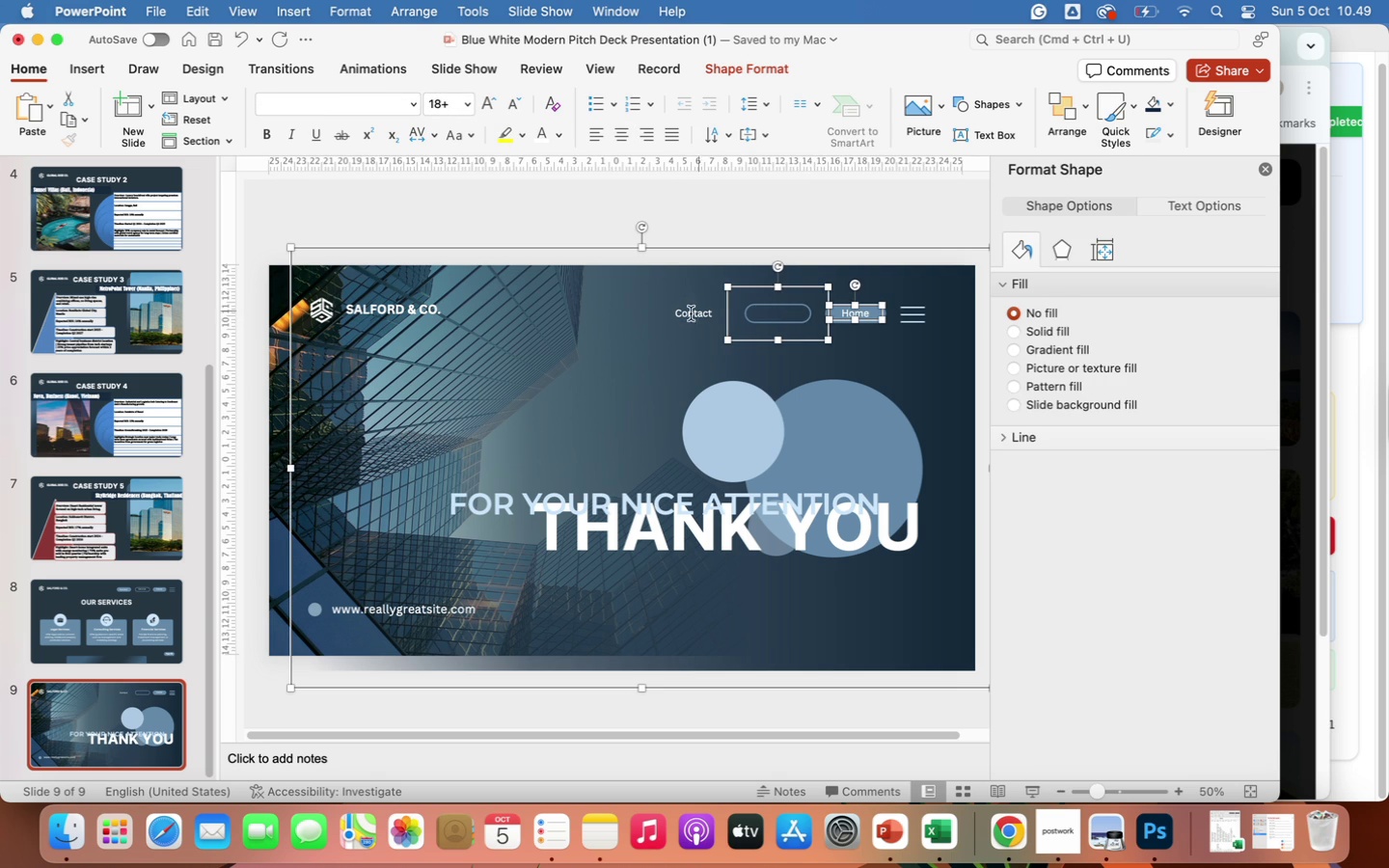 
left_click([687, 314])
 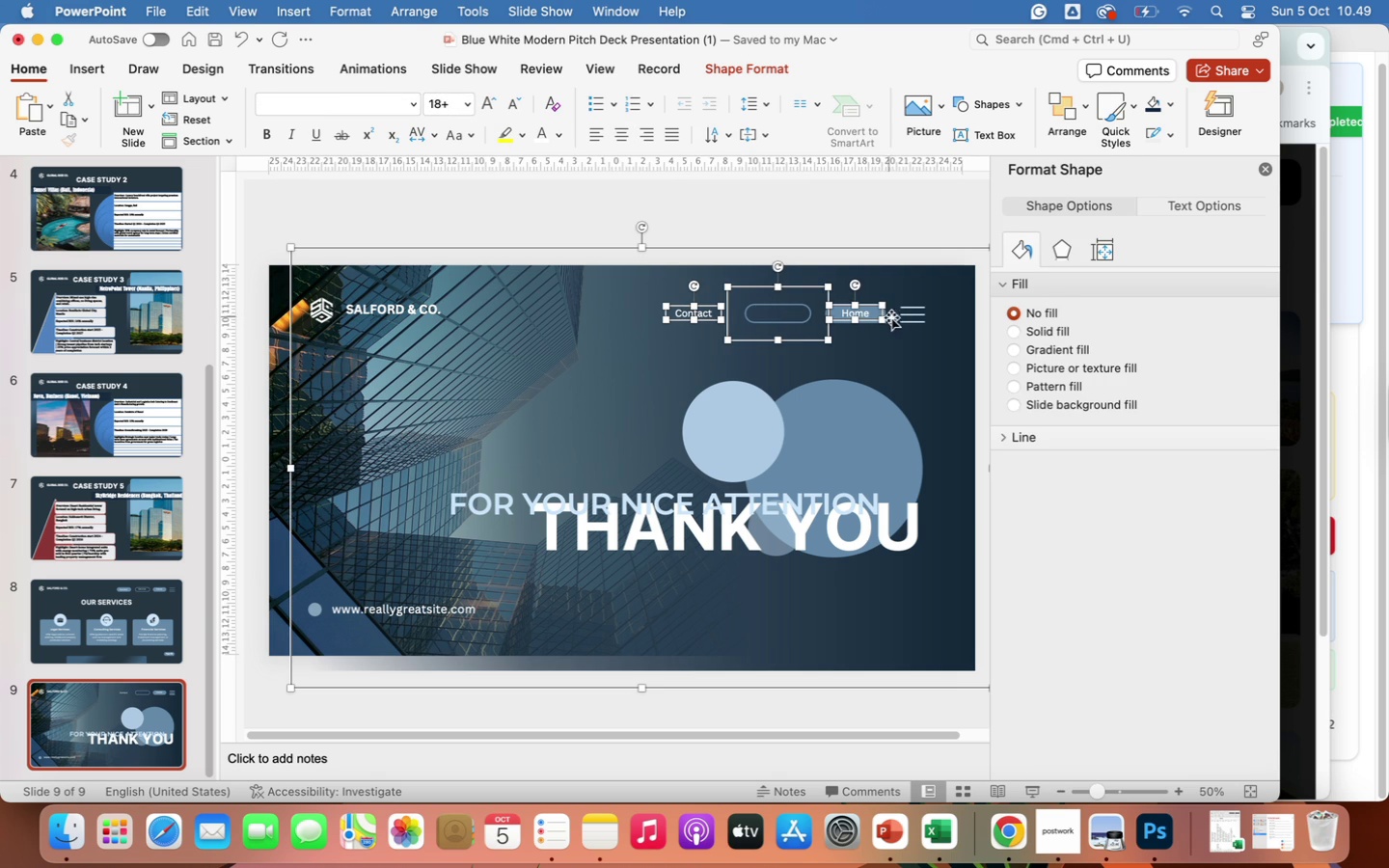 
left_click([904, 314])
 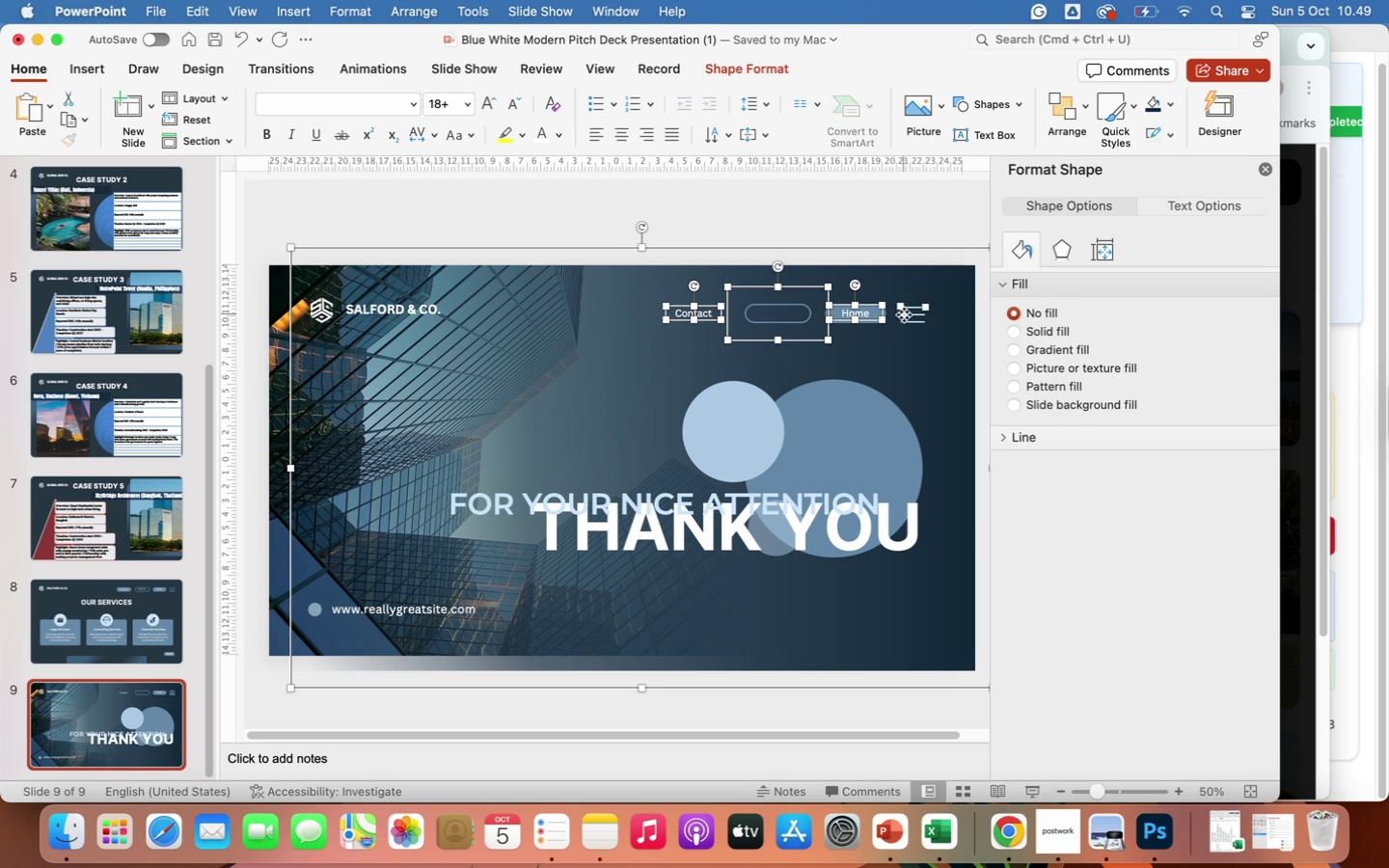 
key(Backspace)
 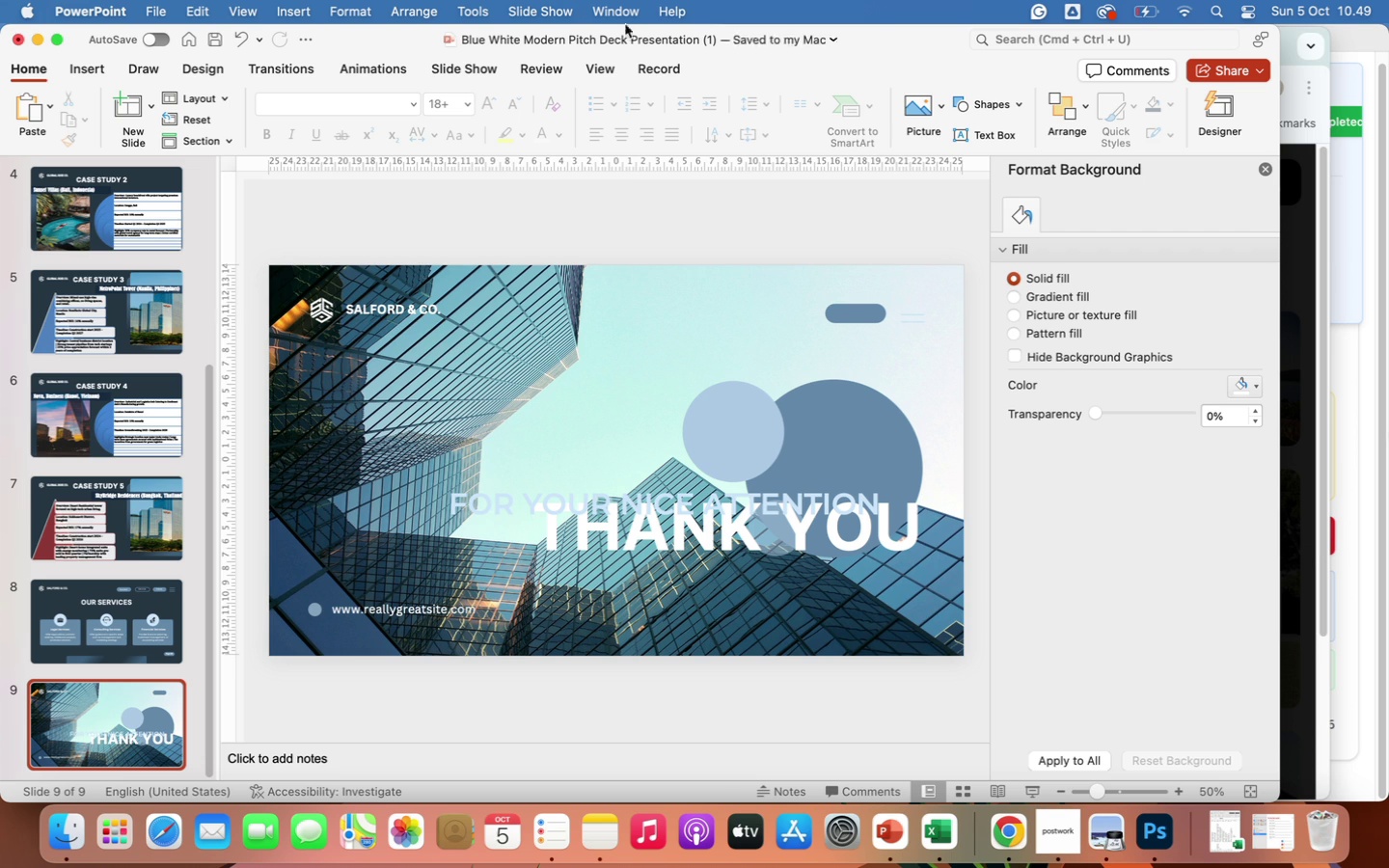 
left_click([247, 33])
 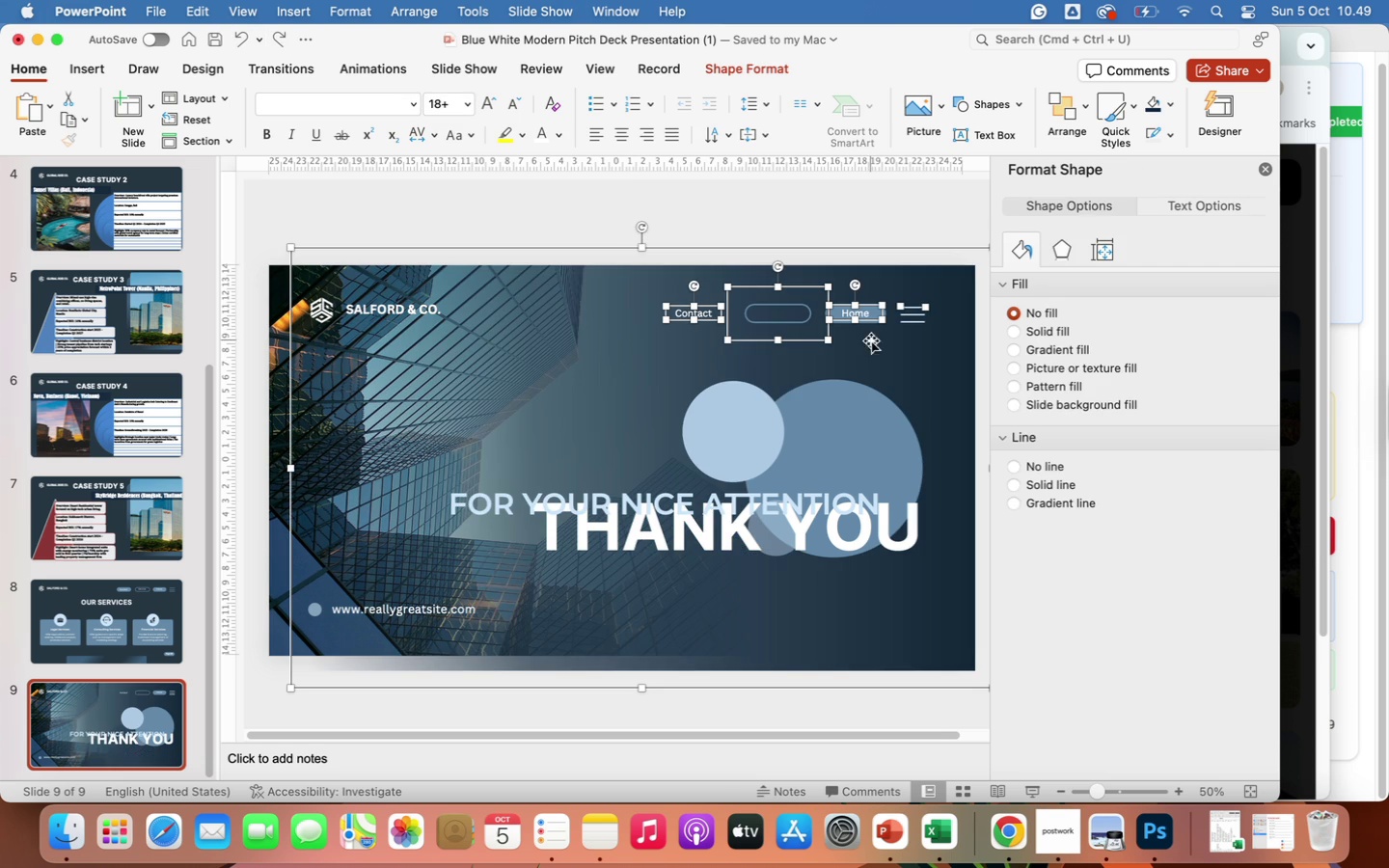 
left_click([919, 338])
 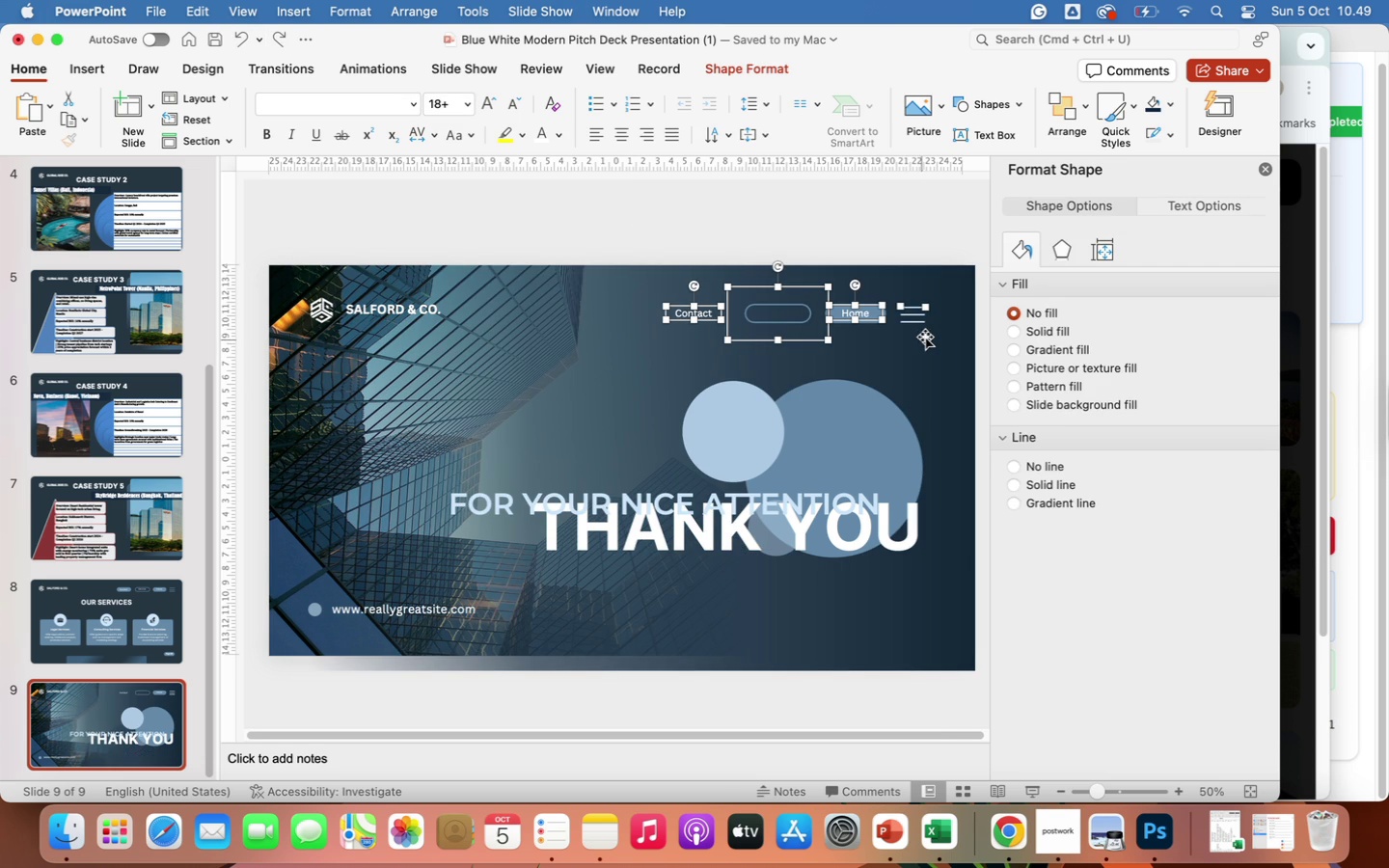 
key(Backspace)
 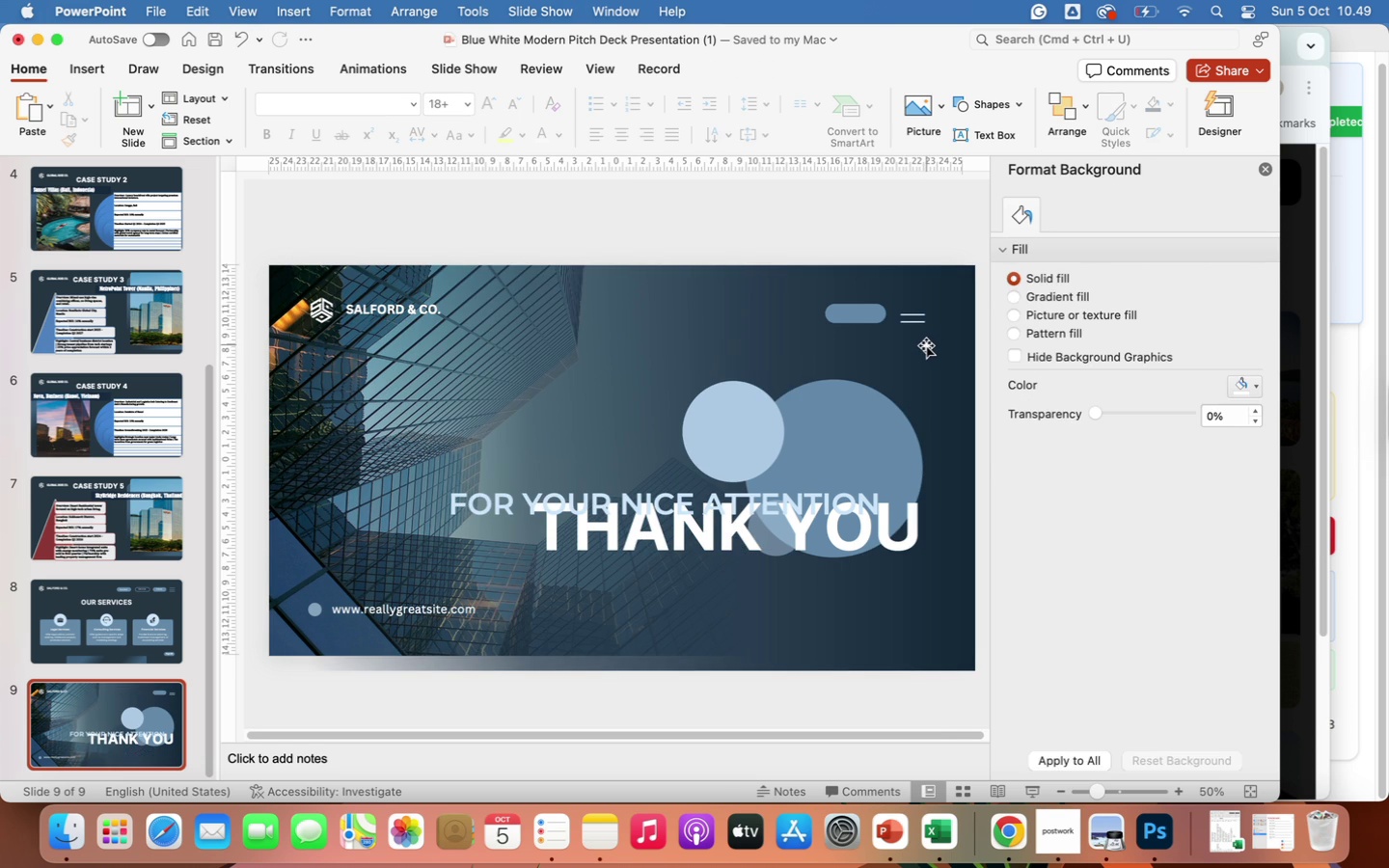 
left_click([880, 314])
 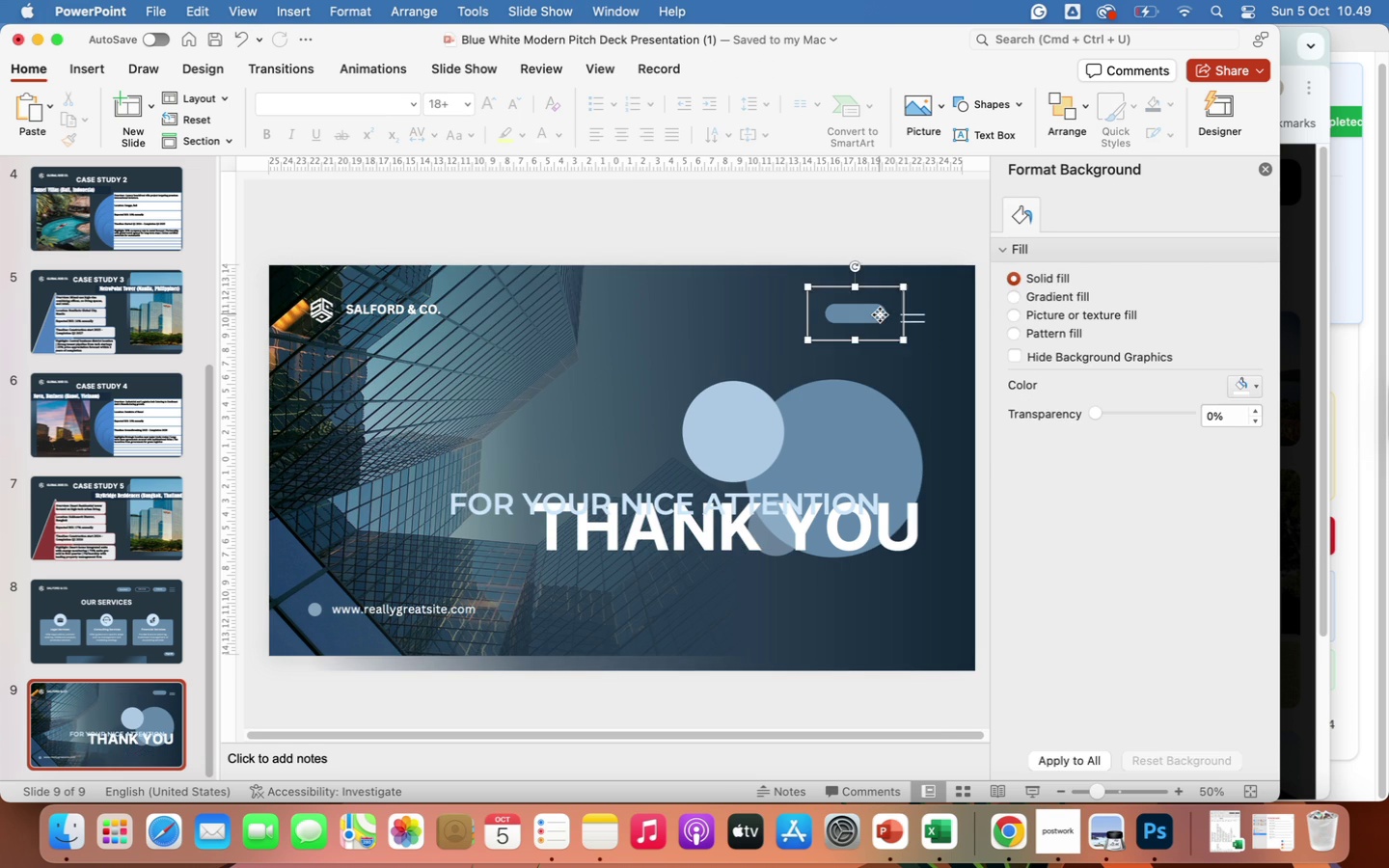 
key(Backspace)
 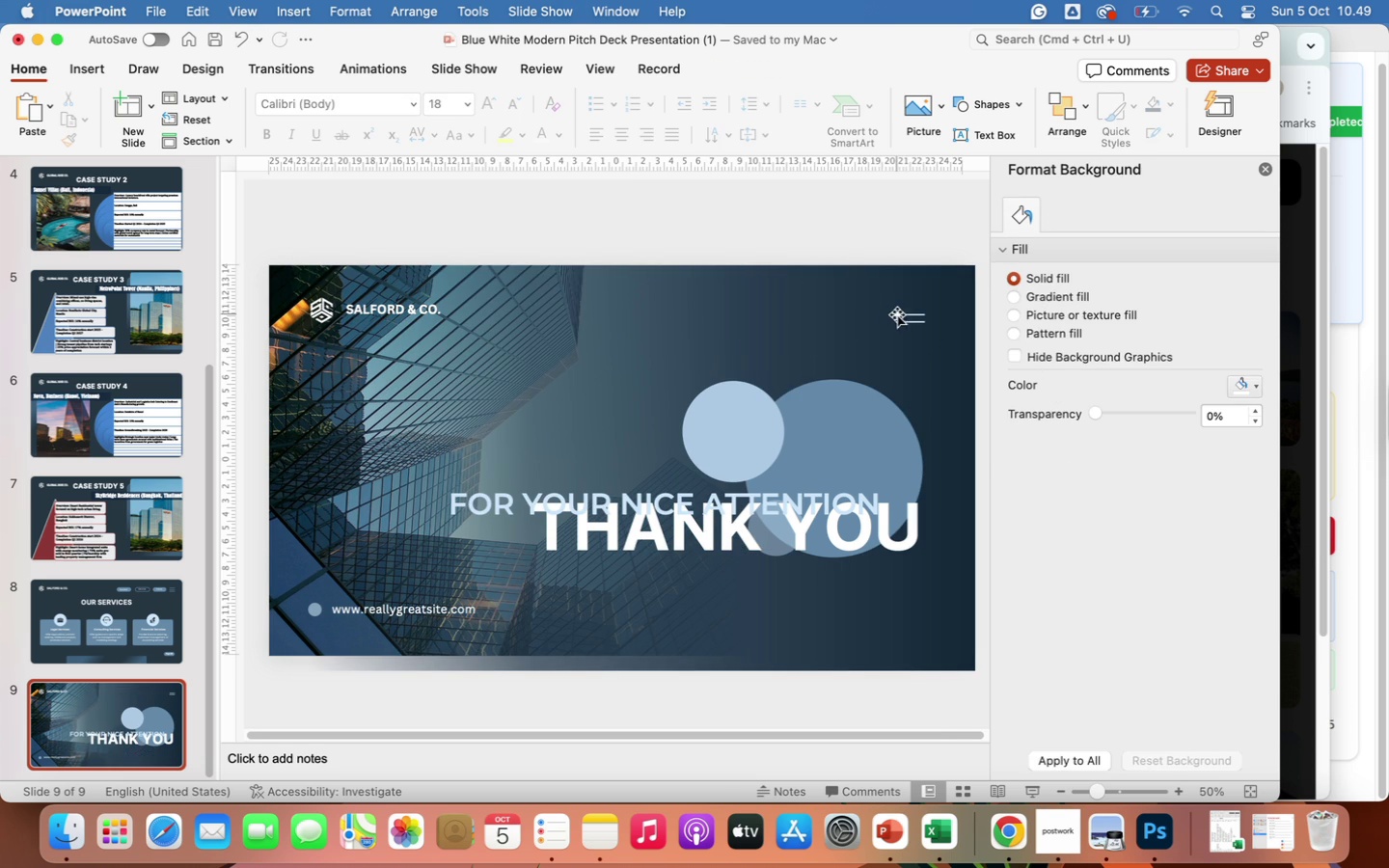 
left_click([908, 322])
 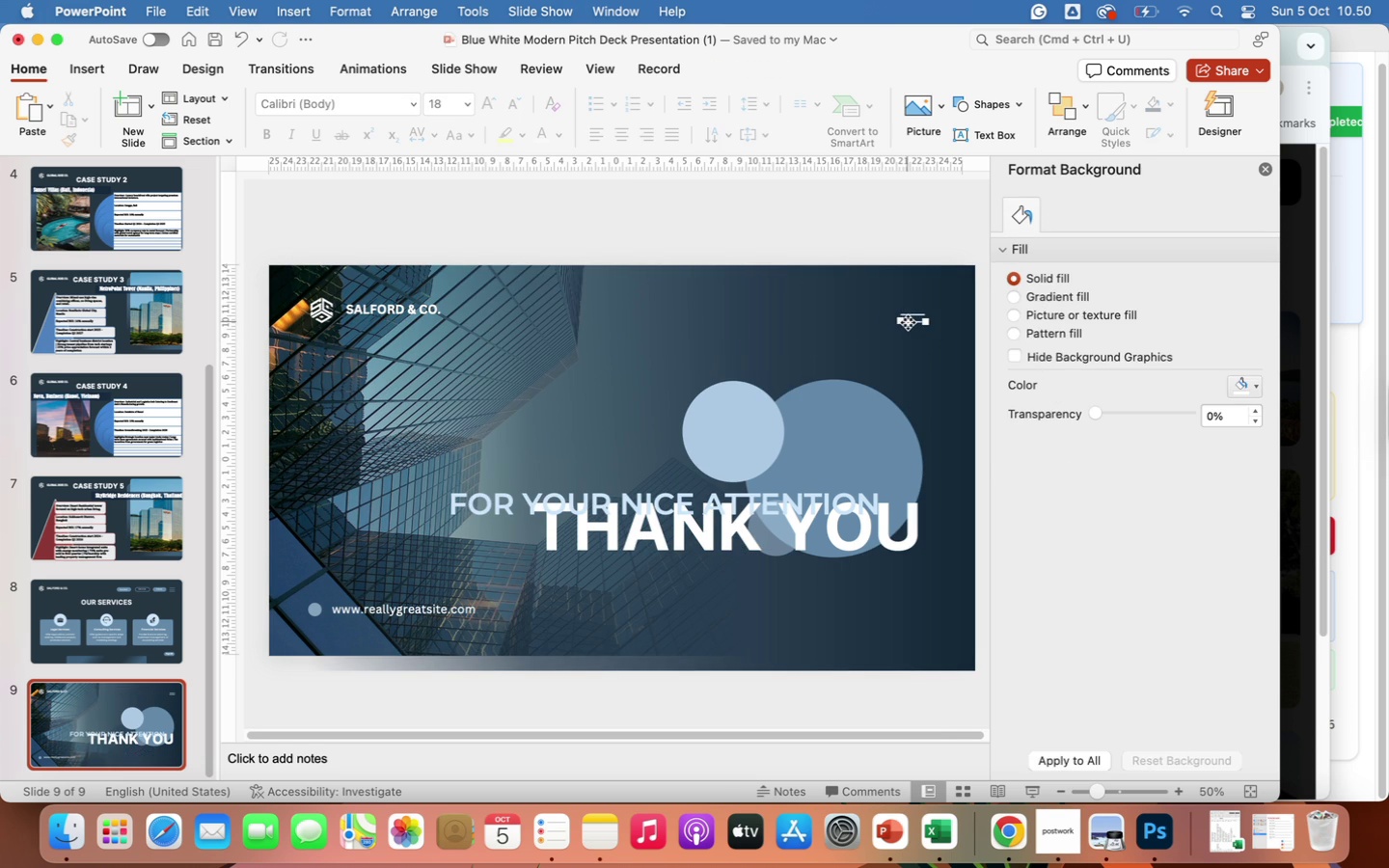 
key(Backspace)
 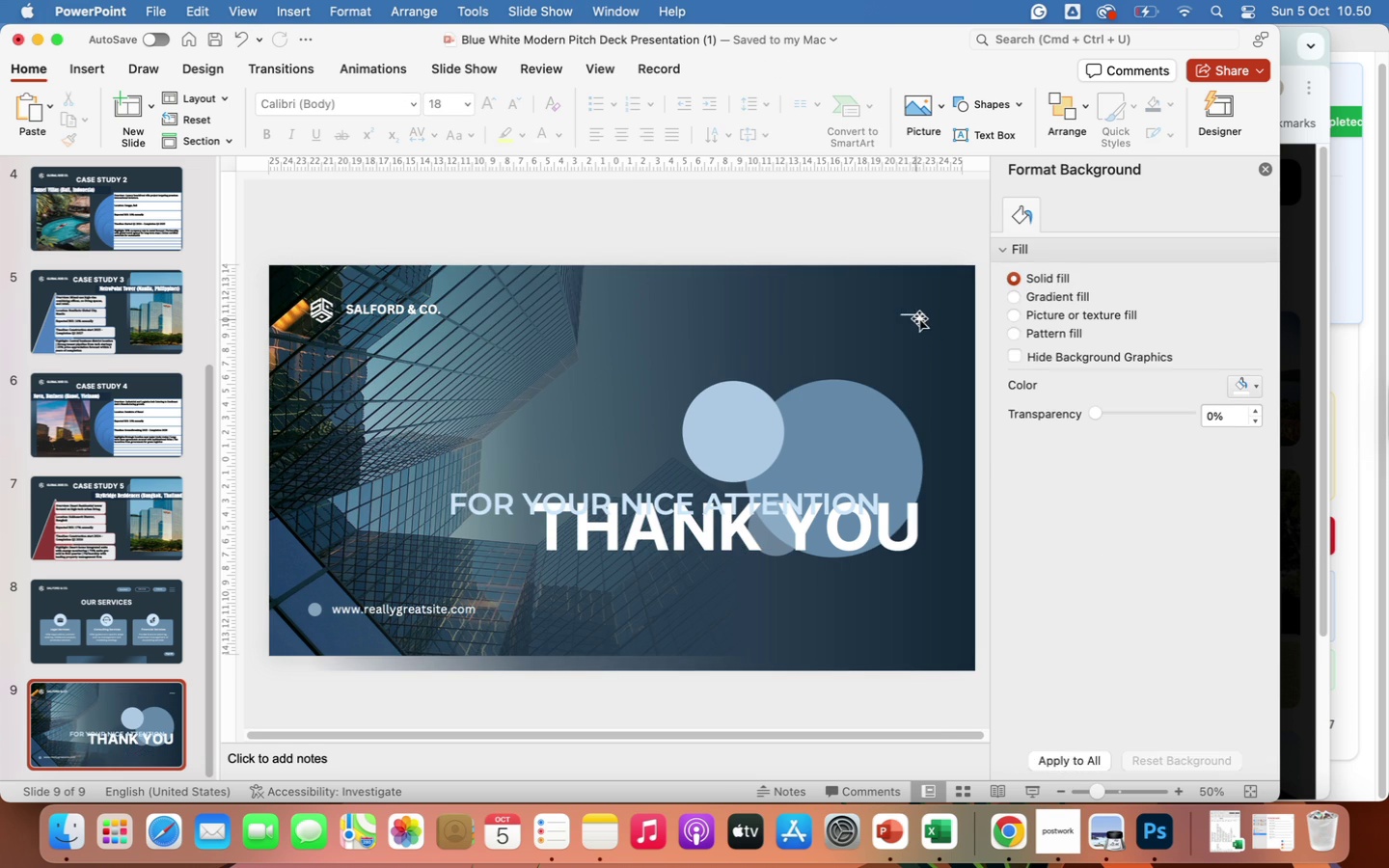 
left_click([917, 314])
 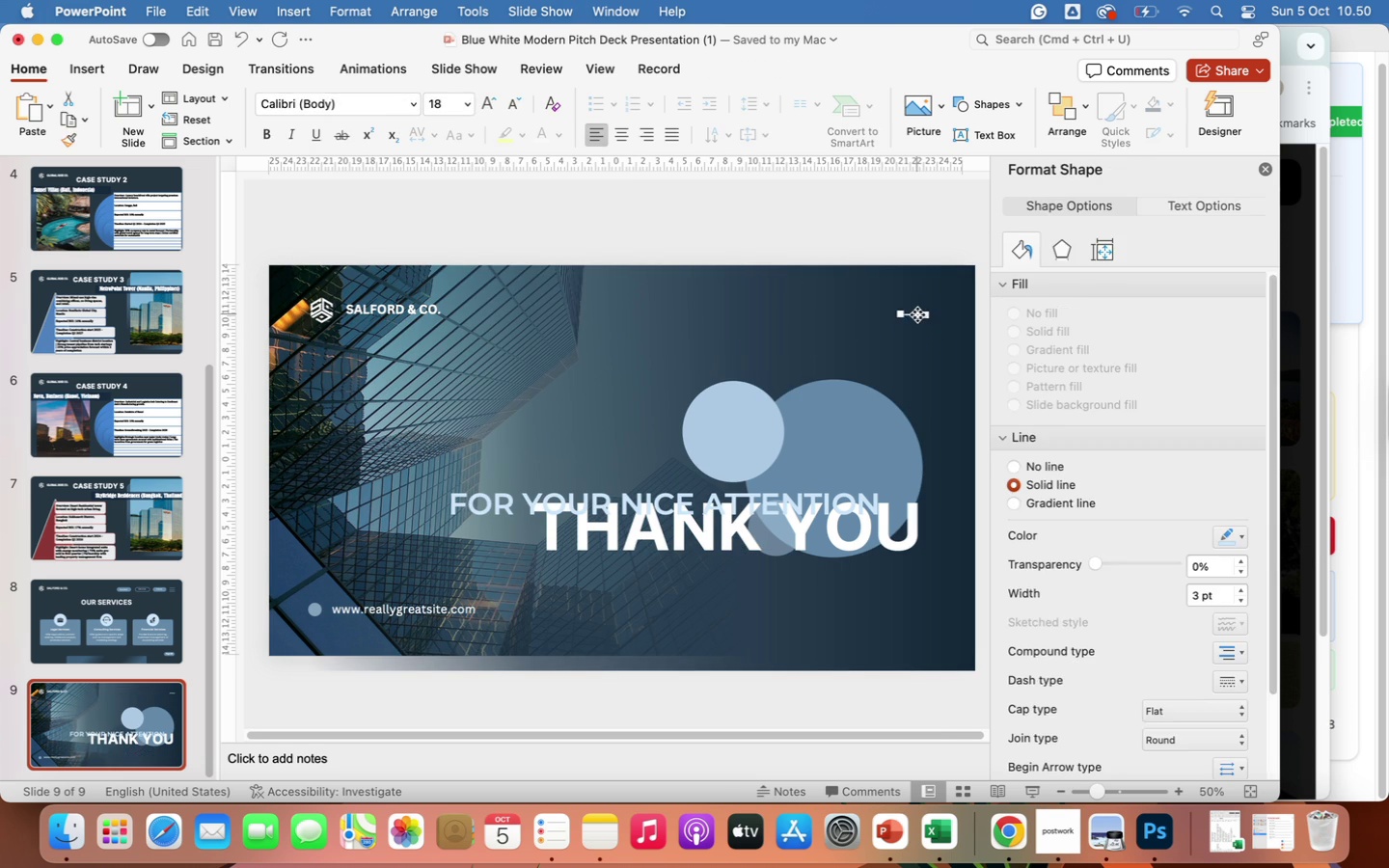 
key(Backspace)
 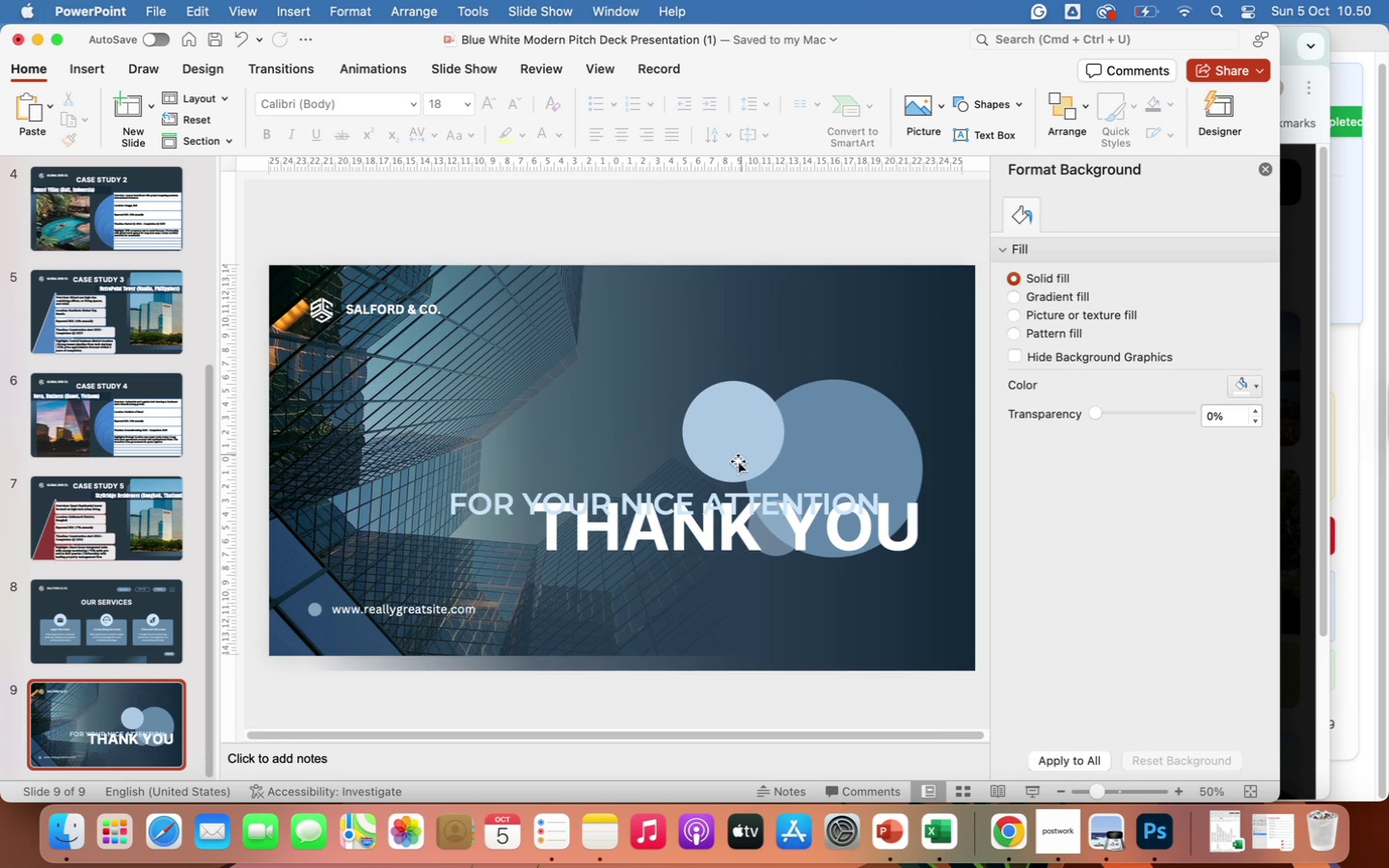 
left_click([714, 538])